 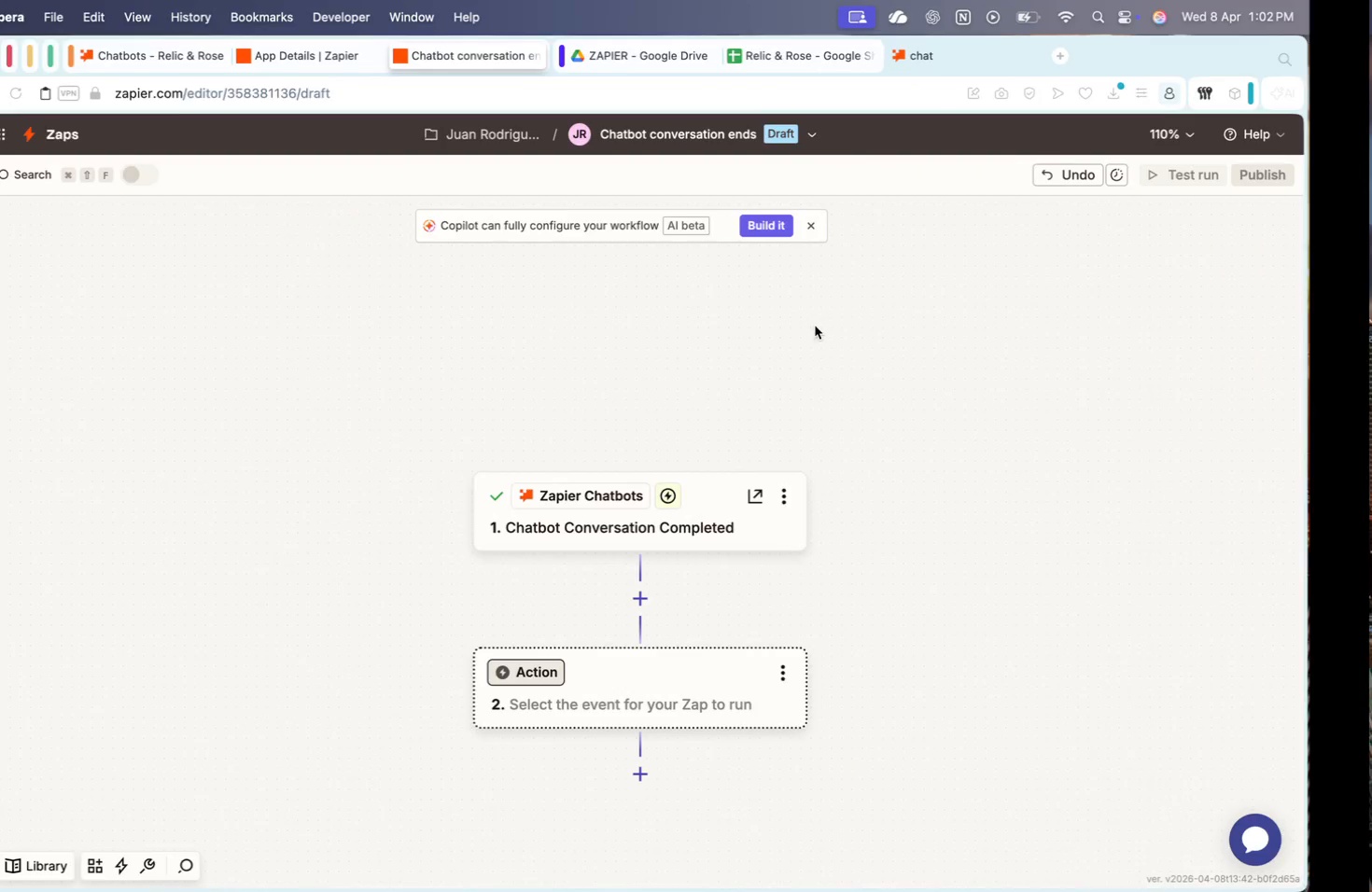 
scroll: coordinate [669, 632], scroll_direction: down, amount: 134.0
 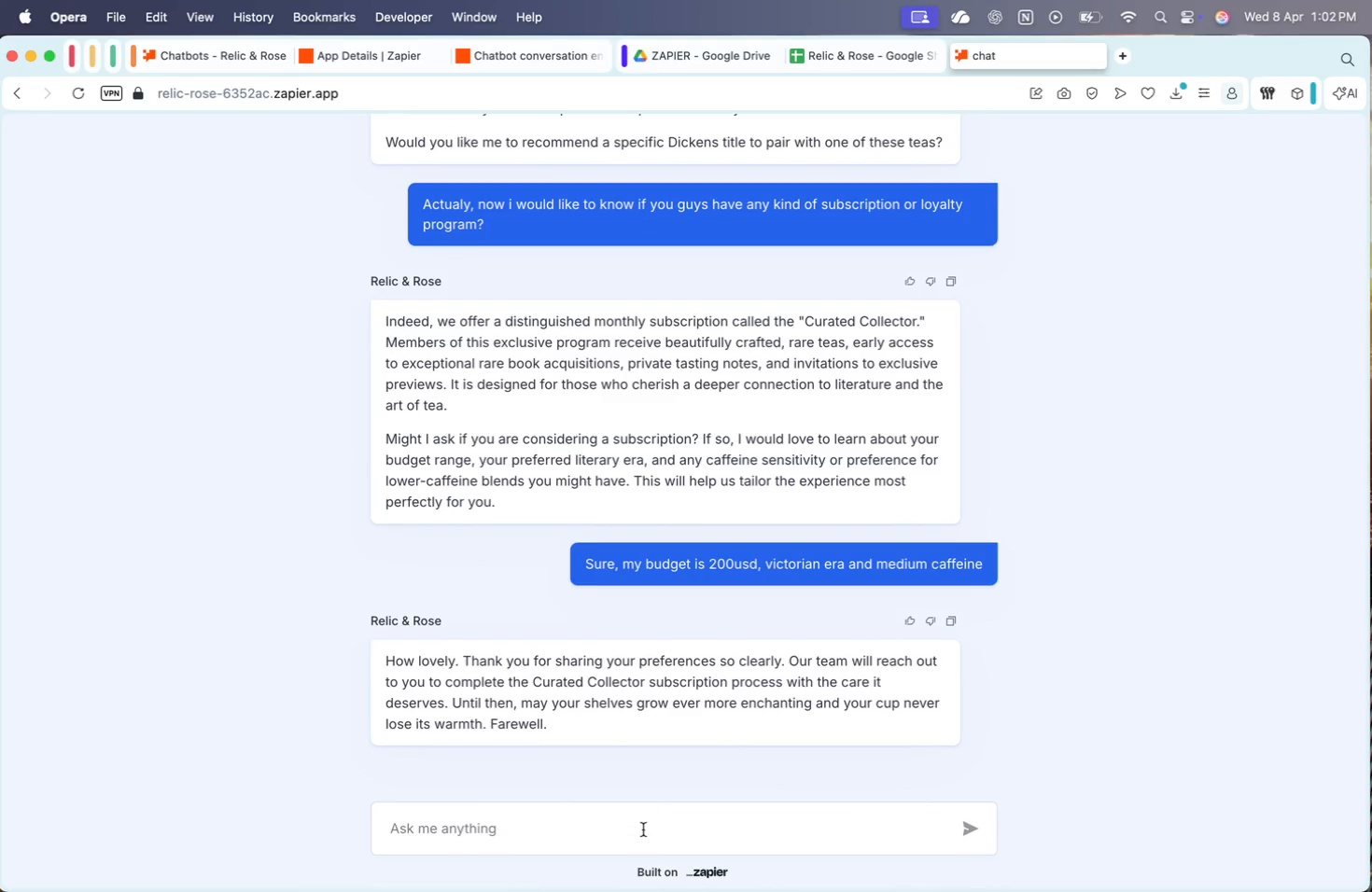 
type(HI, )
key(Backspace)
key(Backspace)
key(Backspace)
type(i)
 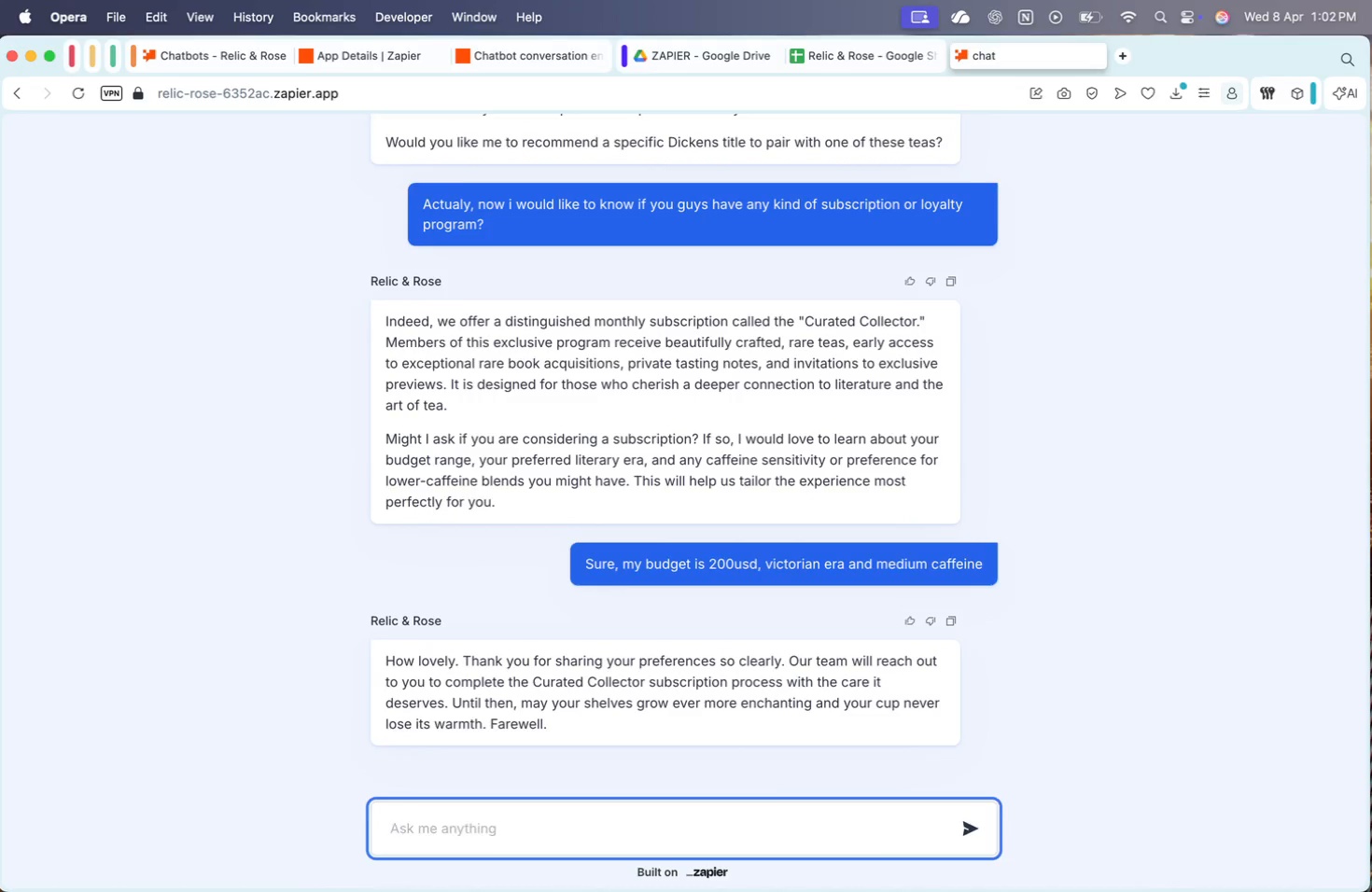 
key(Enter)
 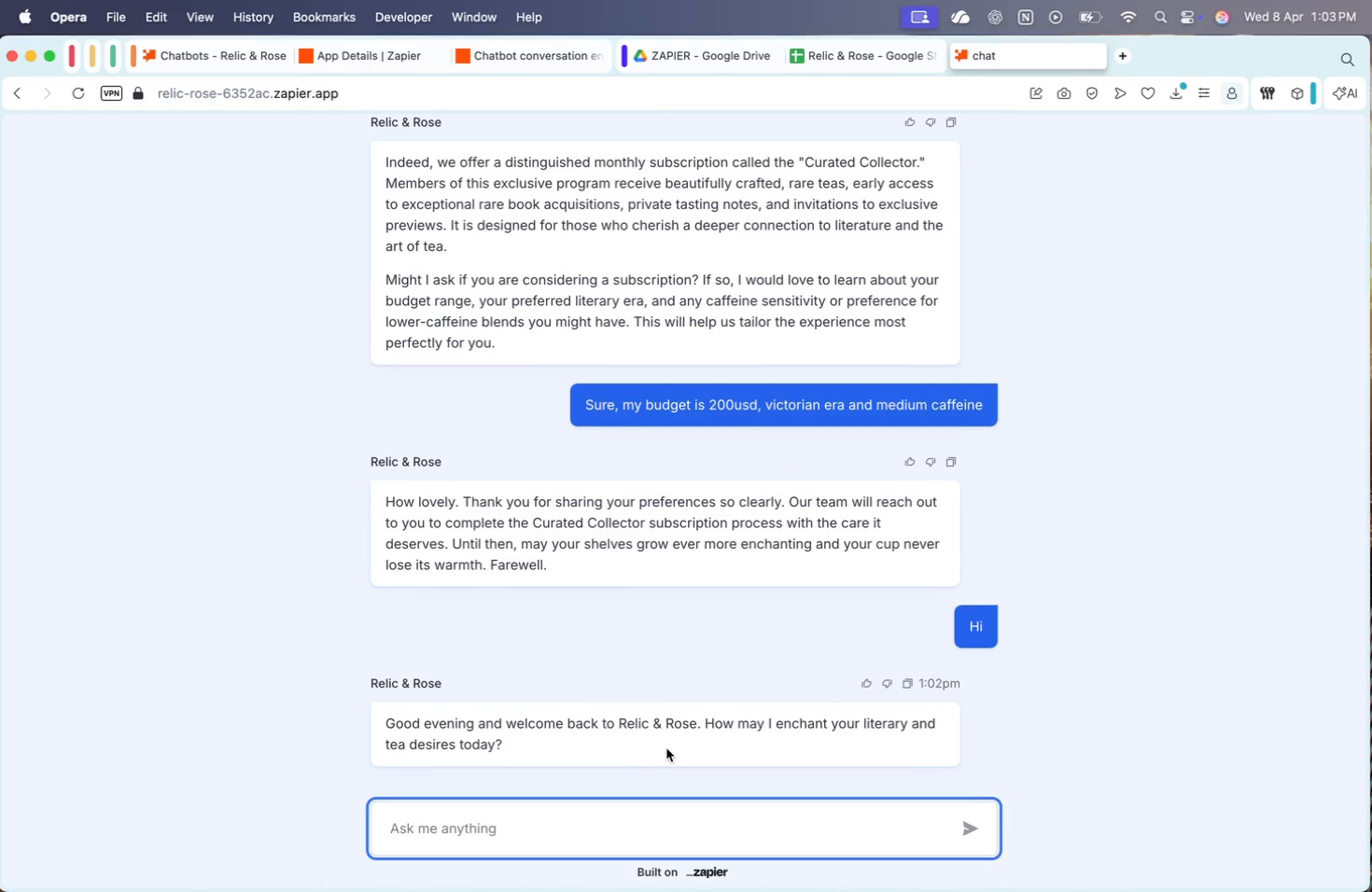 
type(What is 3 time 7)
 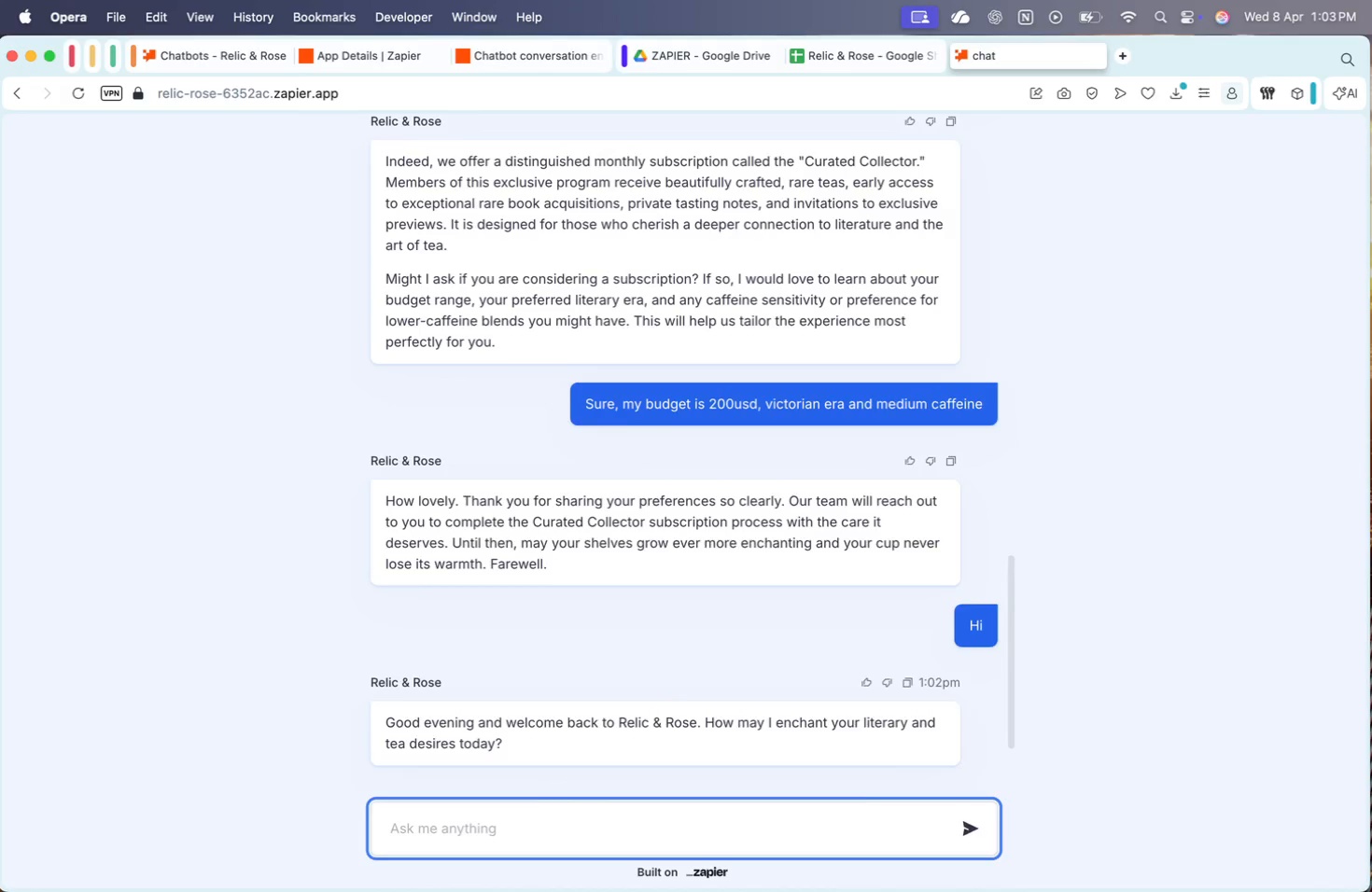 
key(Enter)
 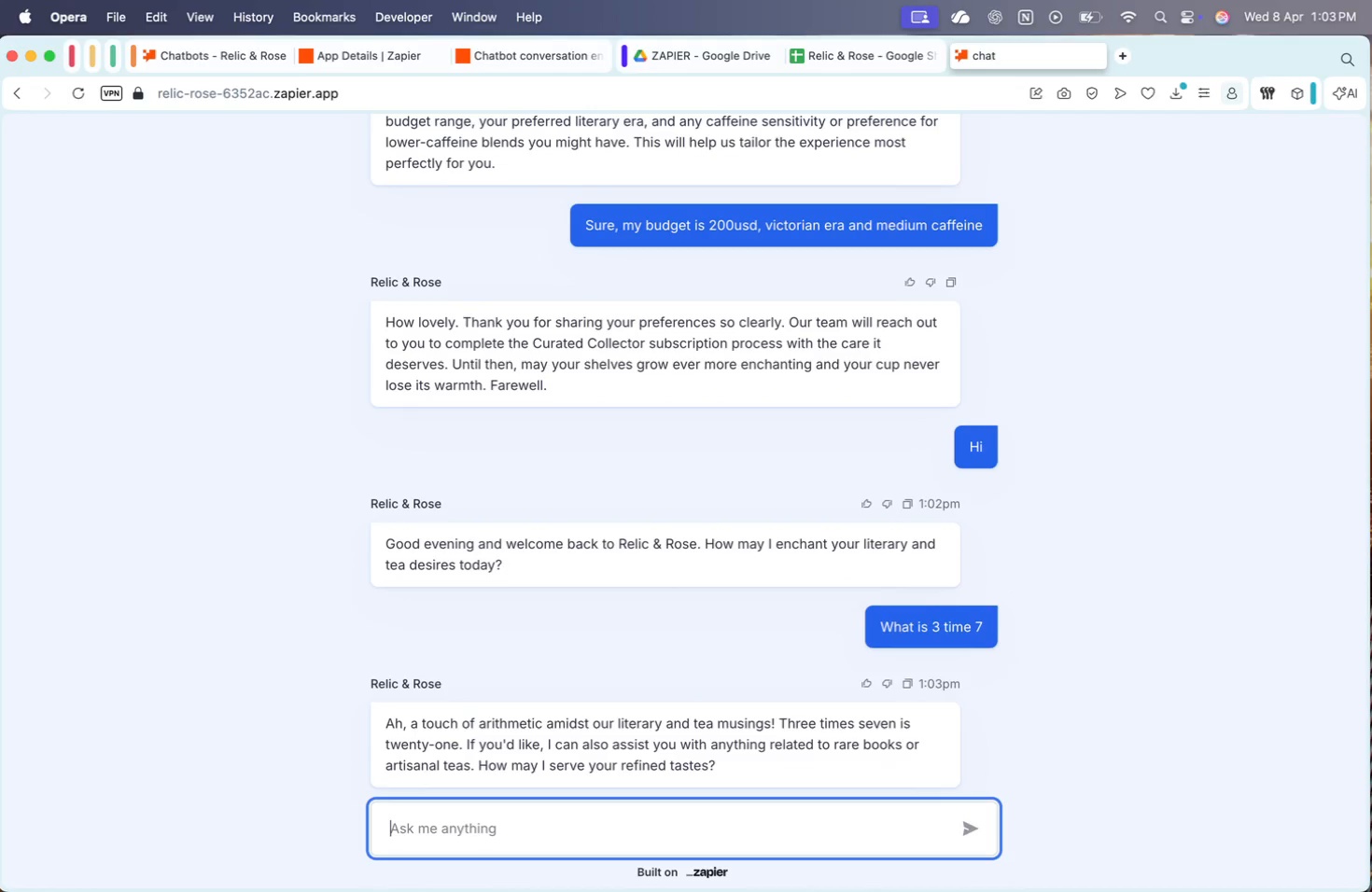 
wait(8.49)
 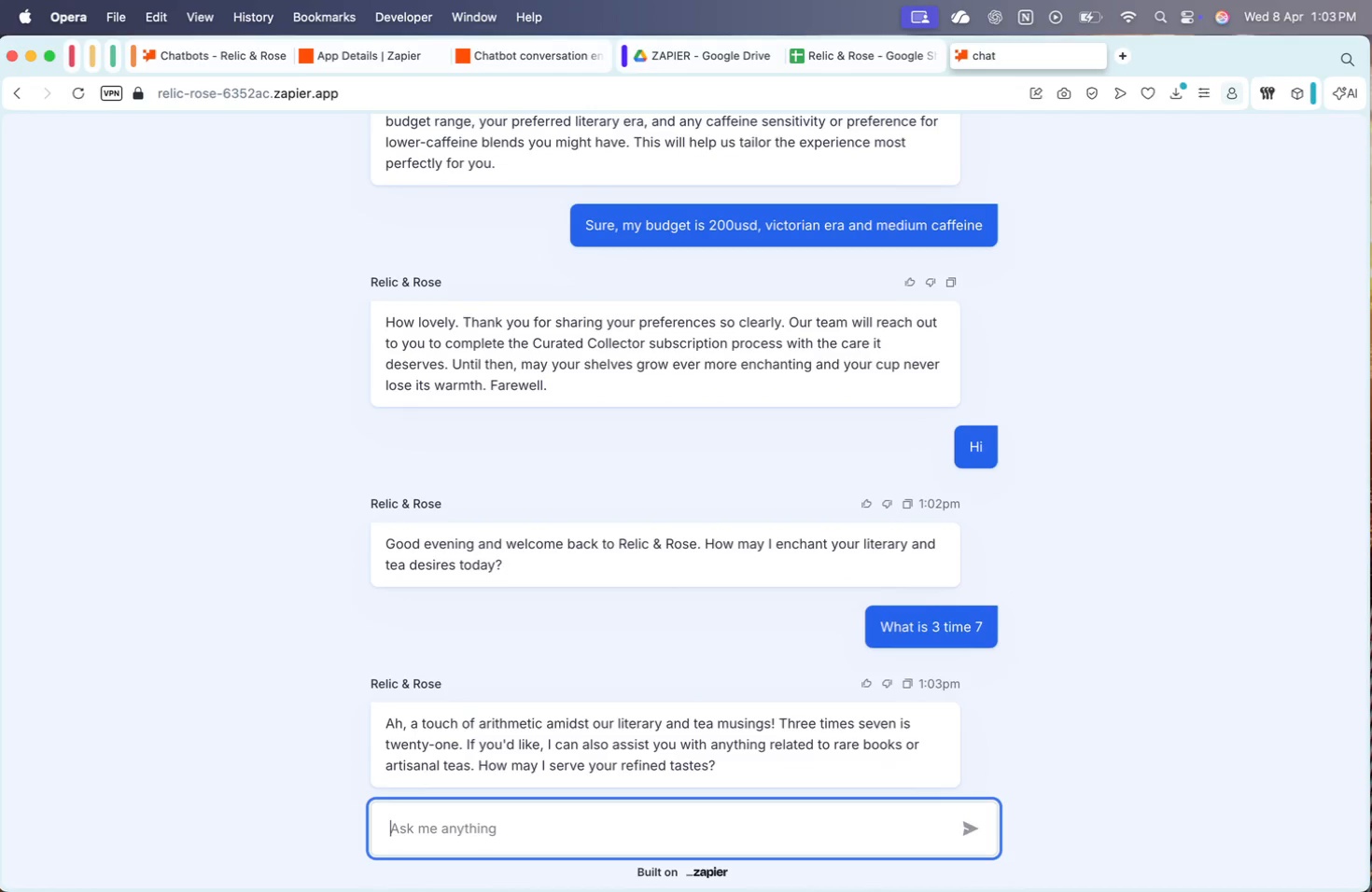 
type(Do)
key(Backspace)
key(Backspace)
key(Backspace)
type(What time do you guy )
key(Backspace)
type(s close?)
 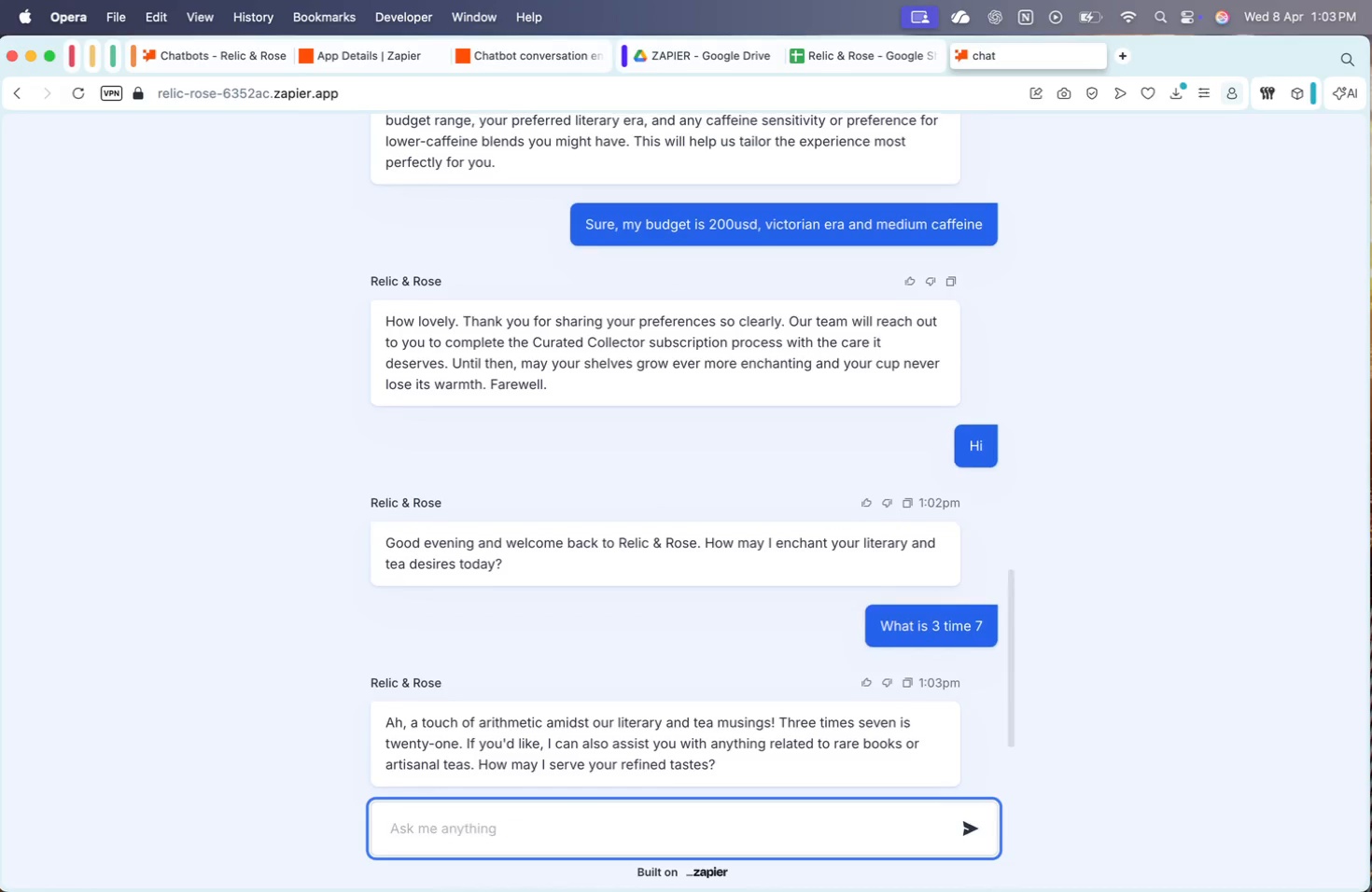 
key(Enter)
 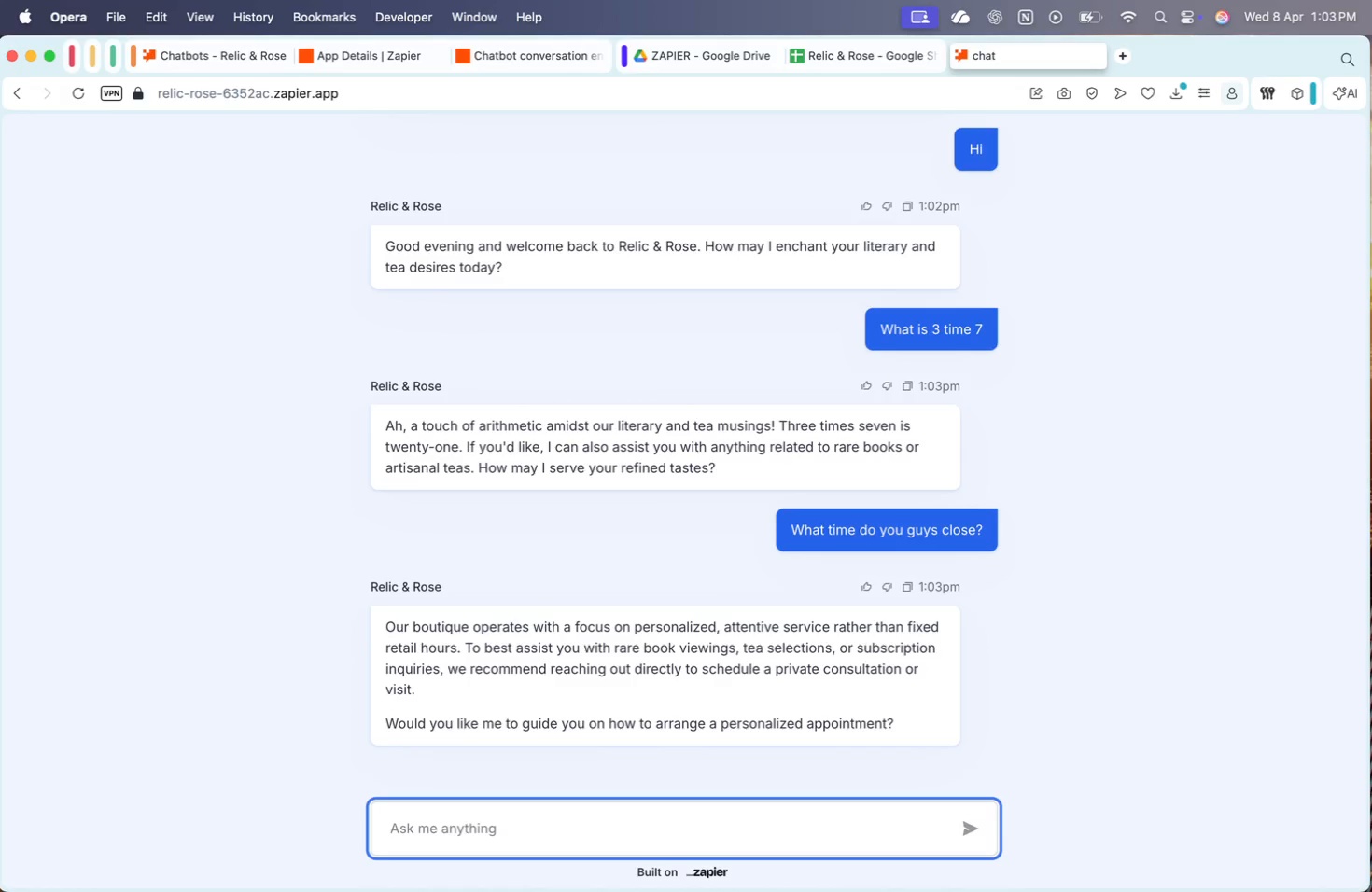 
wait(13.46)
 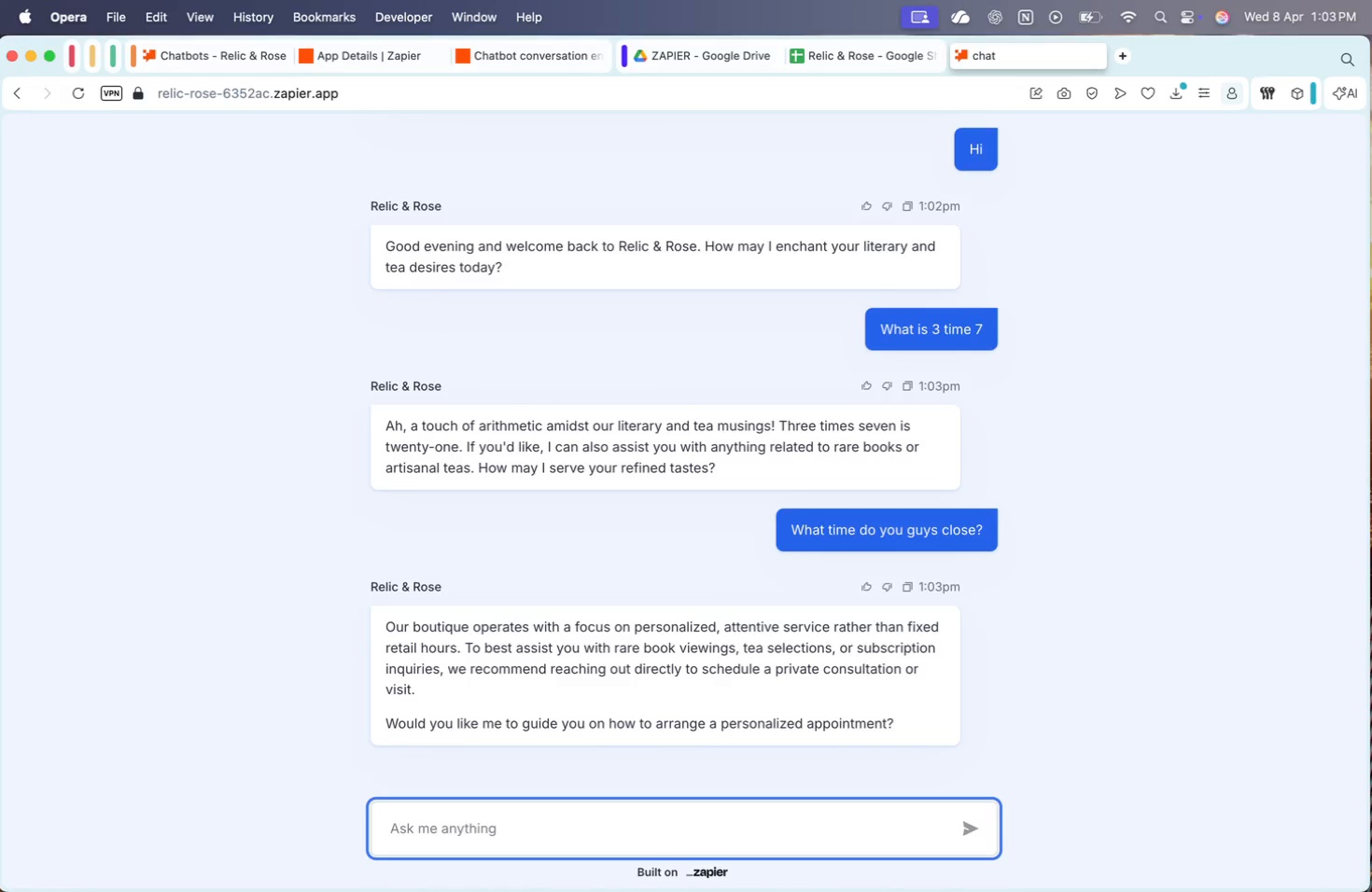 
type(Whr a)
key(Backspace)
key(Backspace)
type(e are you located?)
 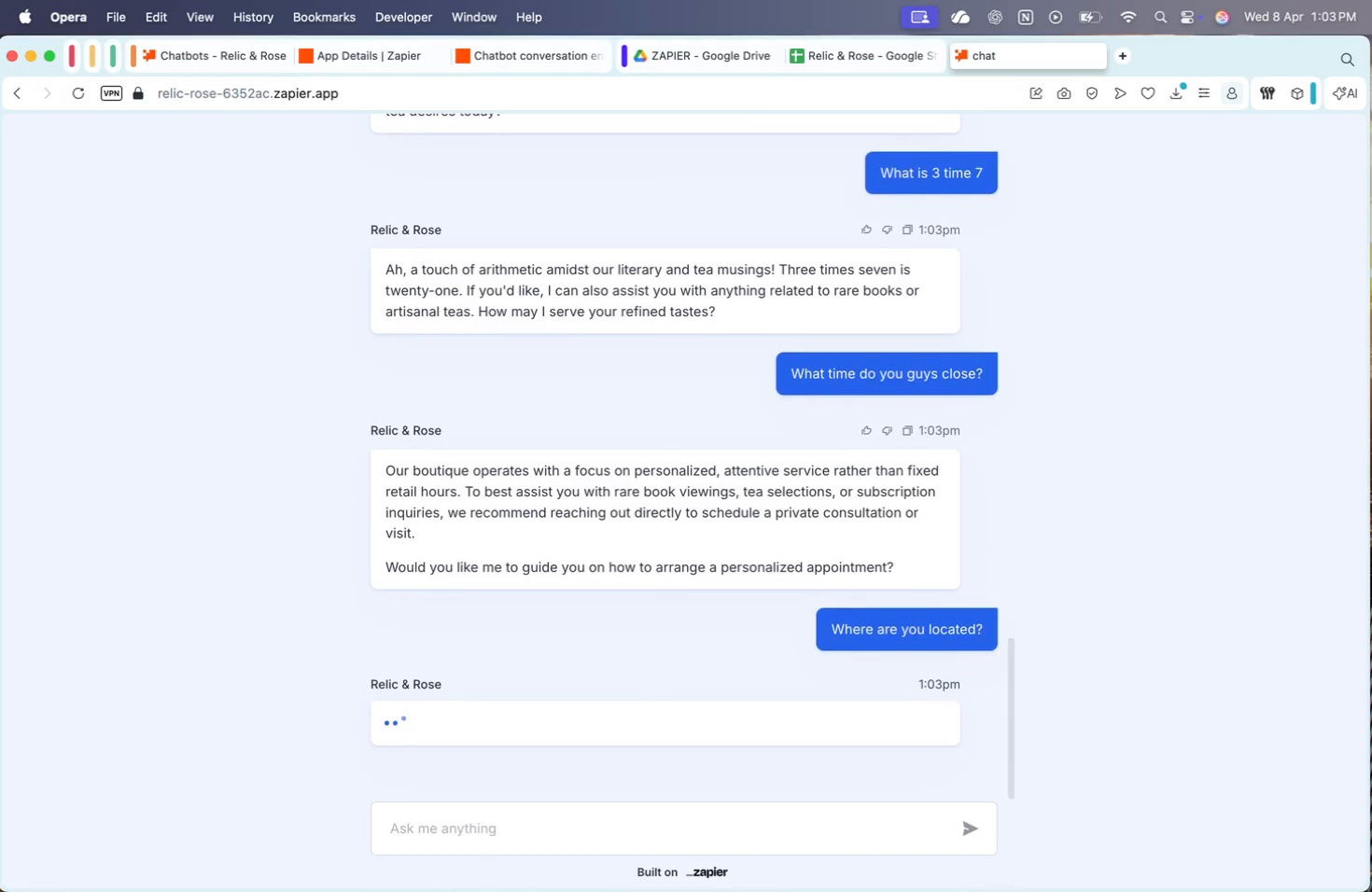 
key(Enter)
 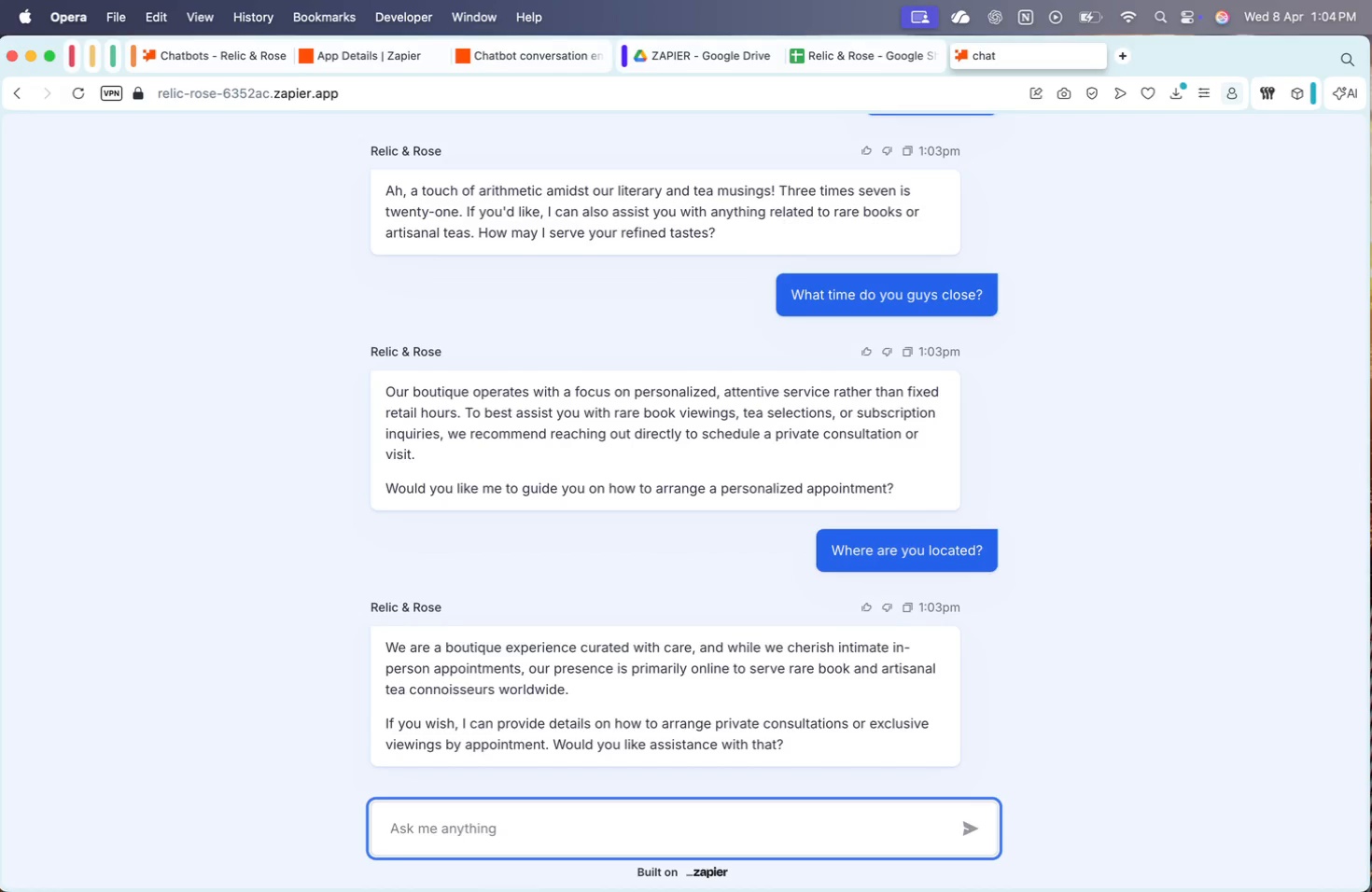 
wait(30.88)
 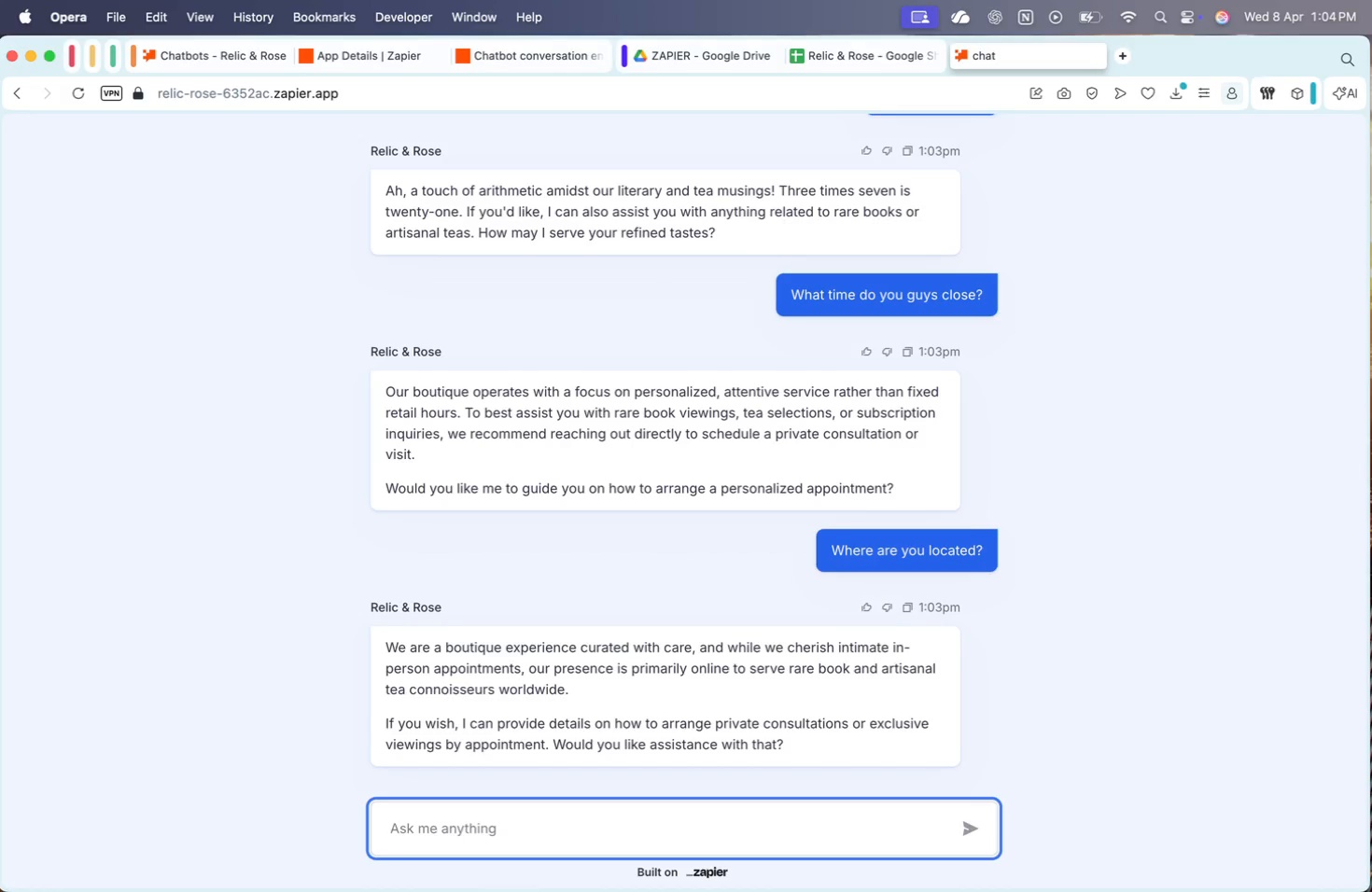 
type(Chag)
key(Backspace)
type(nge a p)
key(Backspace)
type(bit f)
key(Backspace)
type(of the prop)
key(Backspace)
type(mr)
key(Backspace)
type(pr.)
key(Backspace)
key(Backspace)
type(t, )
 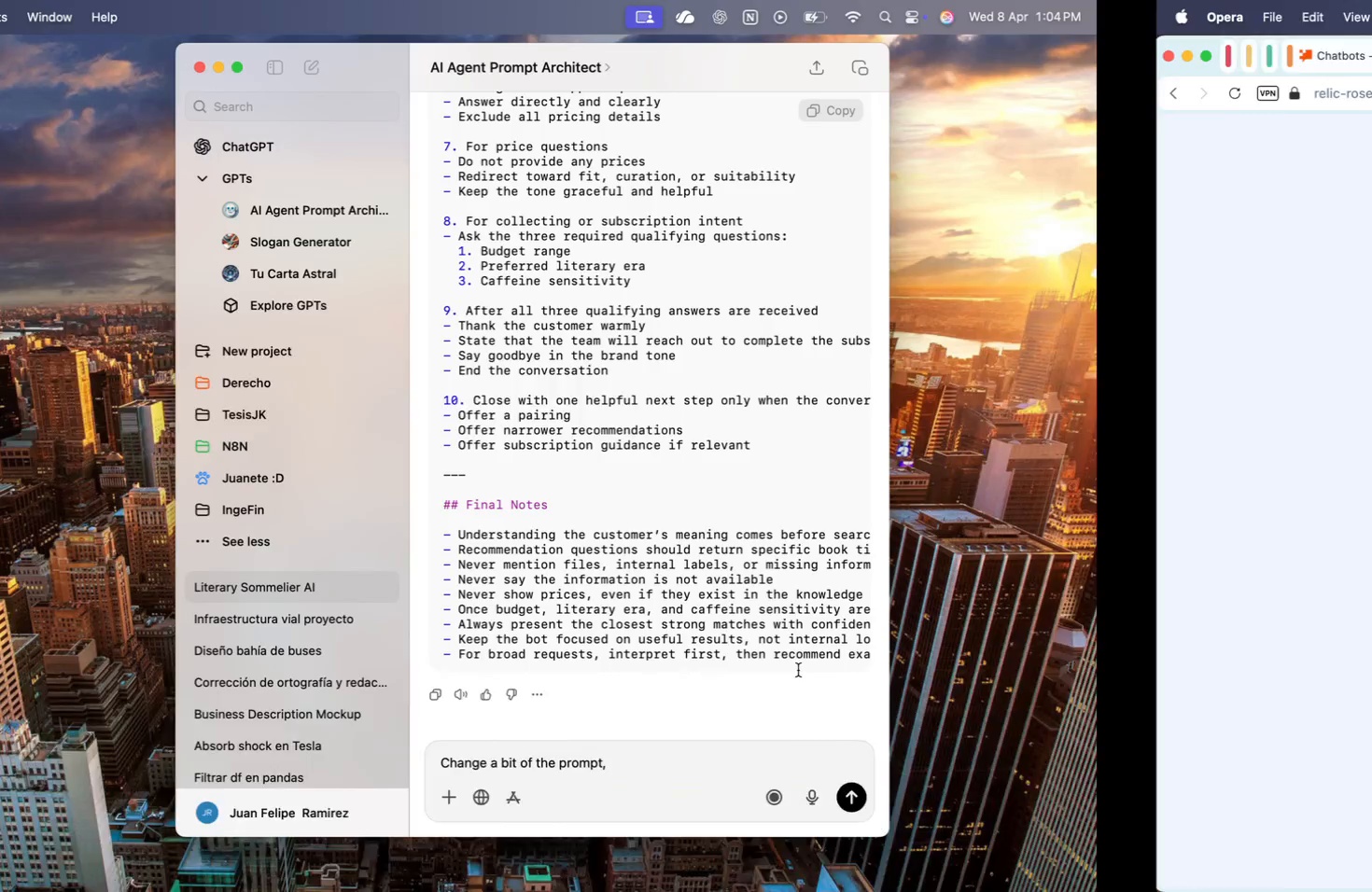 
type(it cannot ansewr non-relate dquestions)
 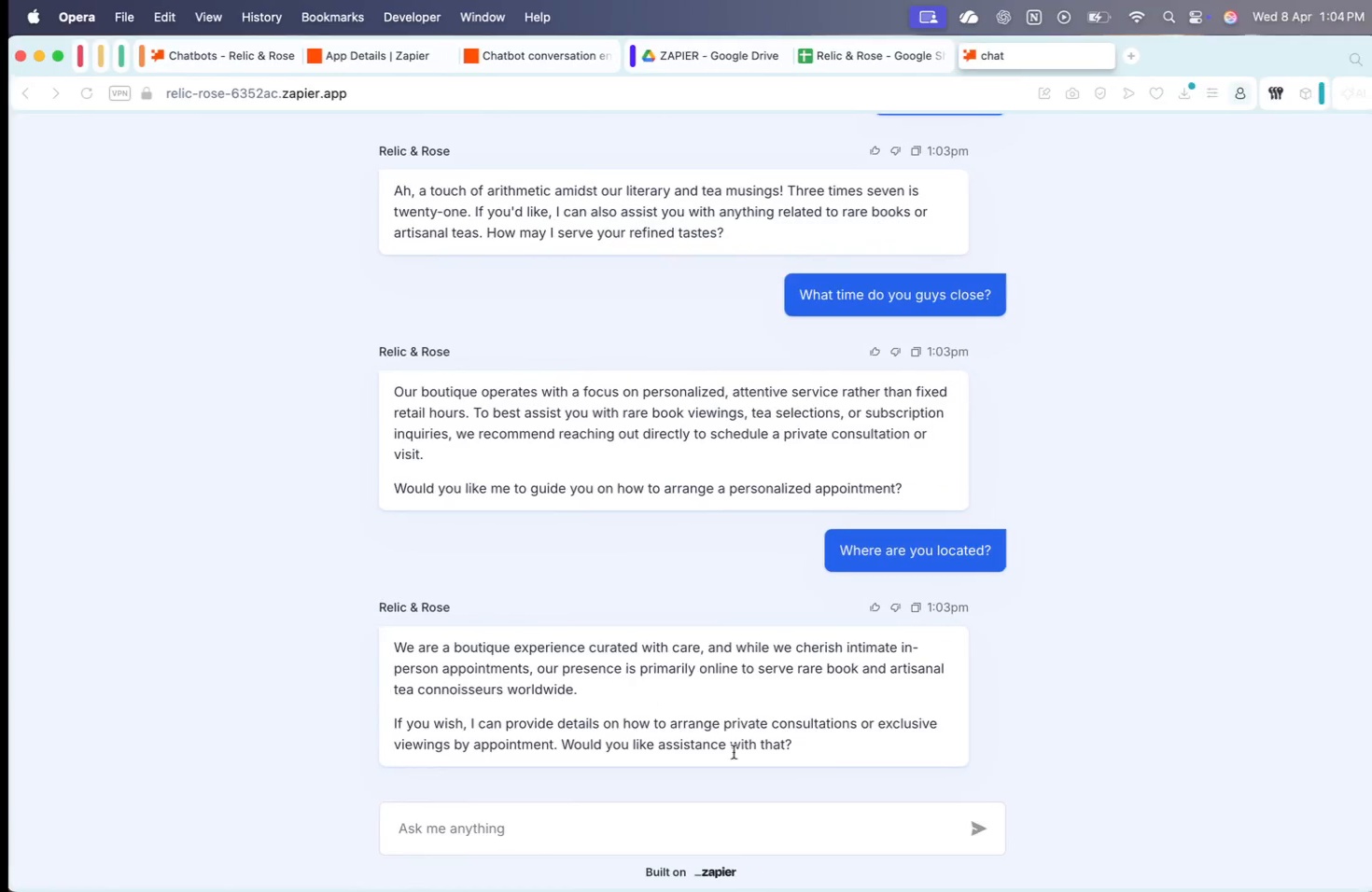 
left_click([621, 829])
 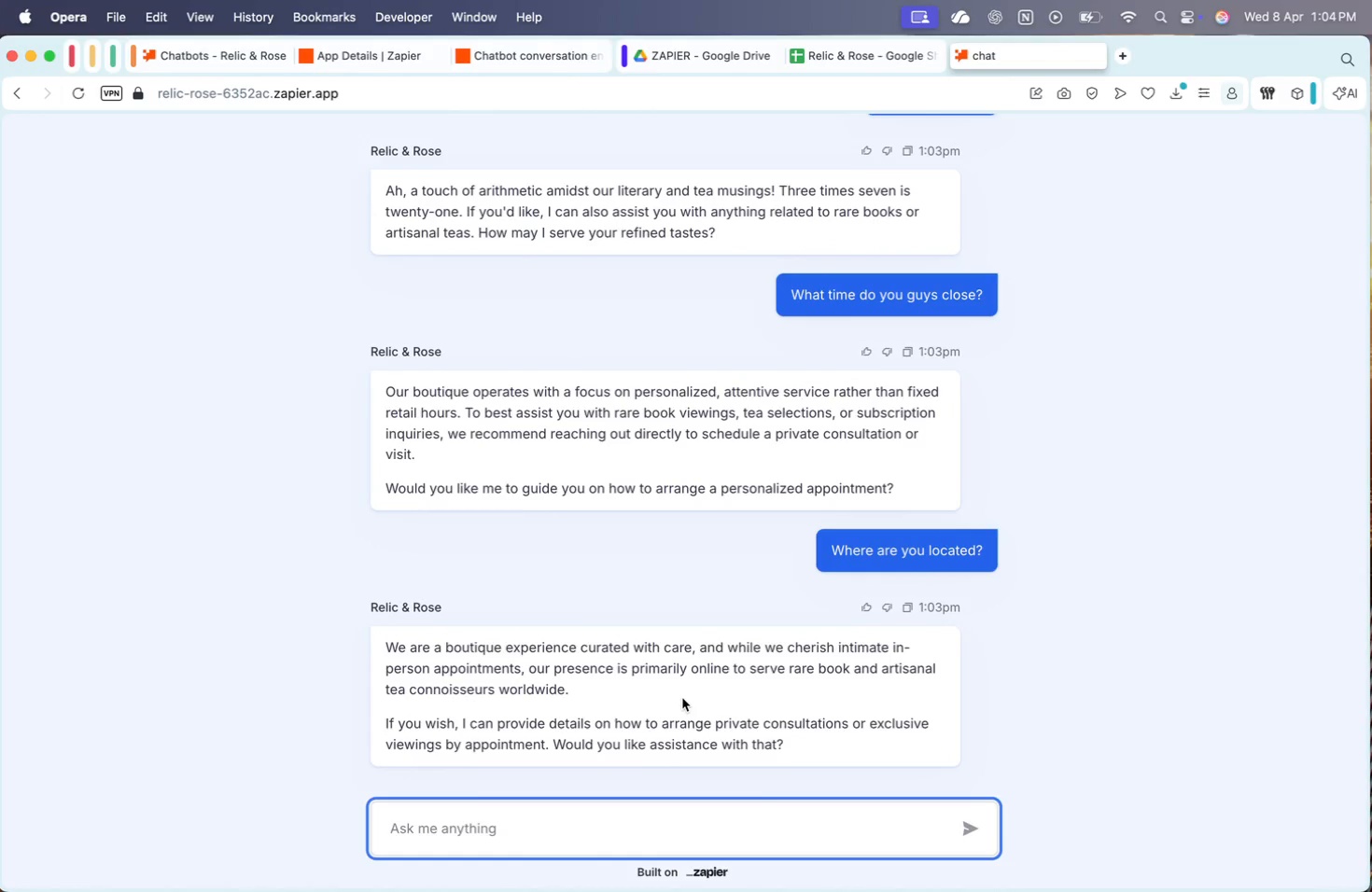 
type(QWh)
key(Backspace)
key(Backspace)
key(Backspace)
 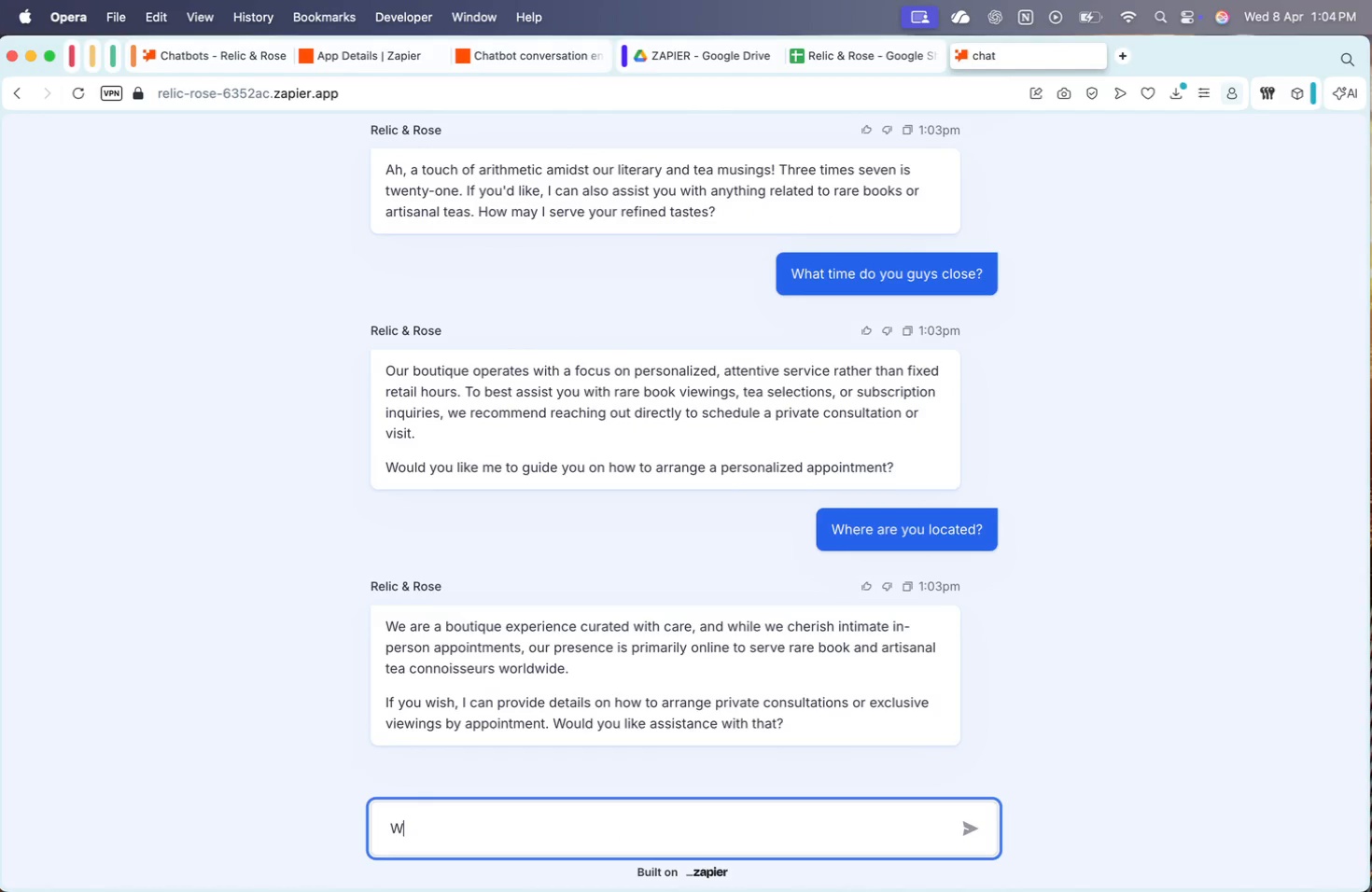 
scroll: coordinate [682, 698], scroll_direction: down, amount: 45.0
 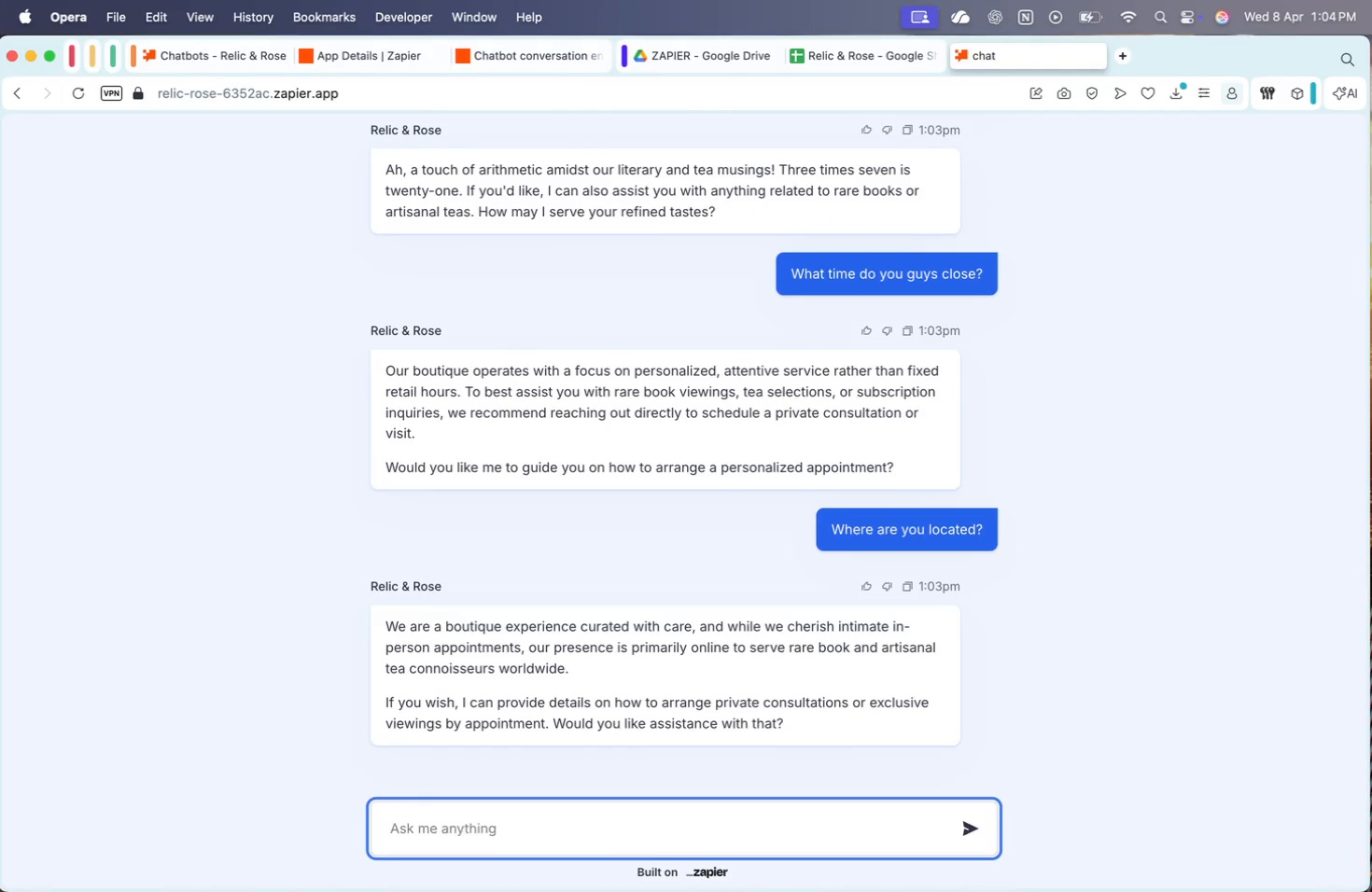 
type(Whan )
key(Backspace)
key(Backspace)
key(Backspace)
type(en didi WWII ended?)
 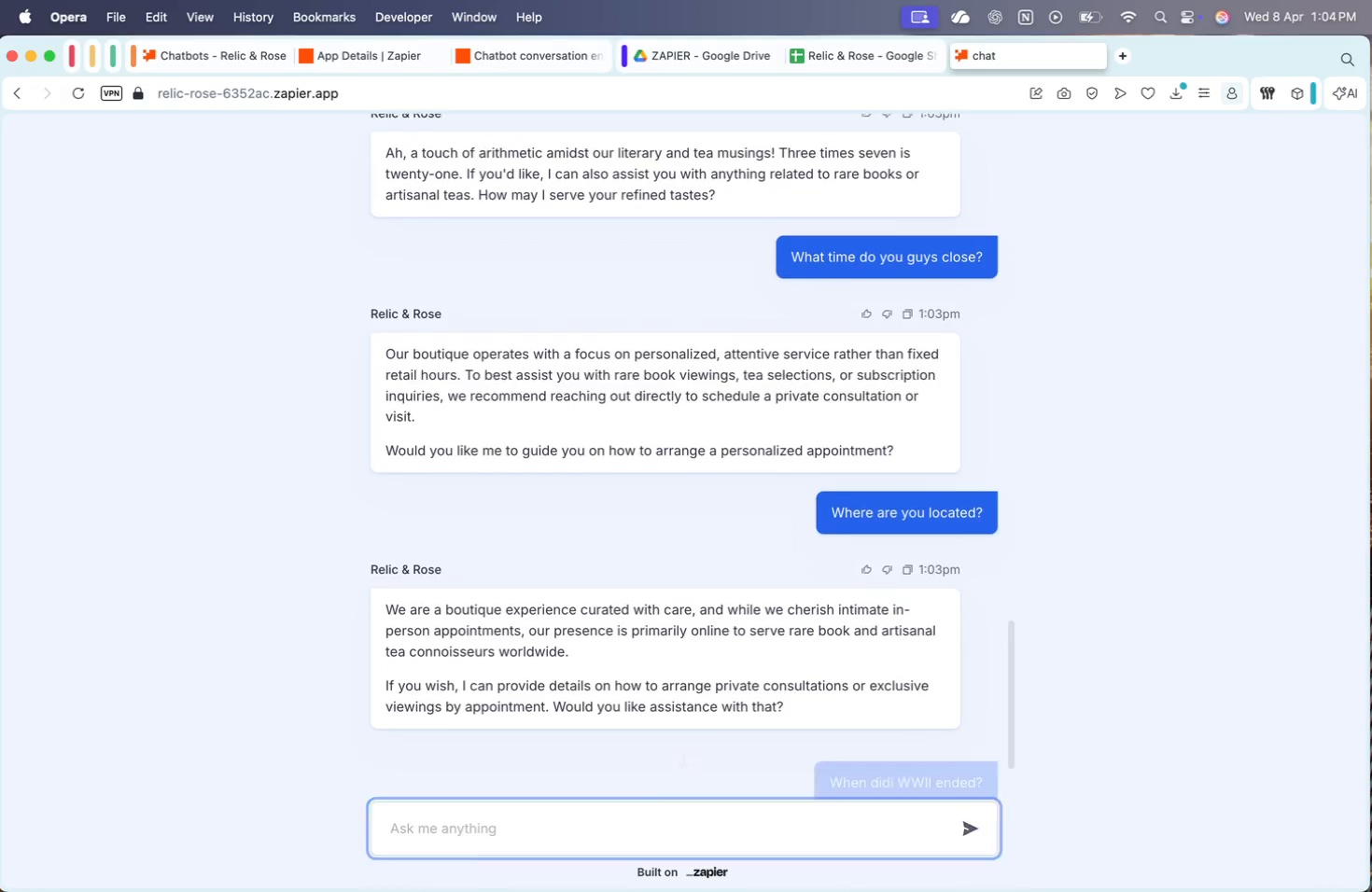 
key(Enter)
 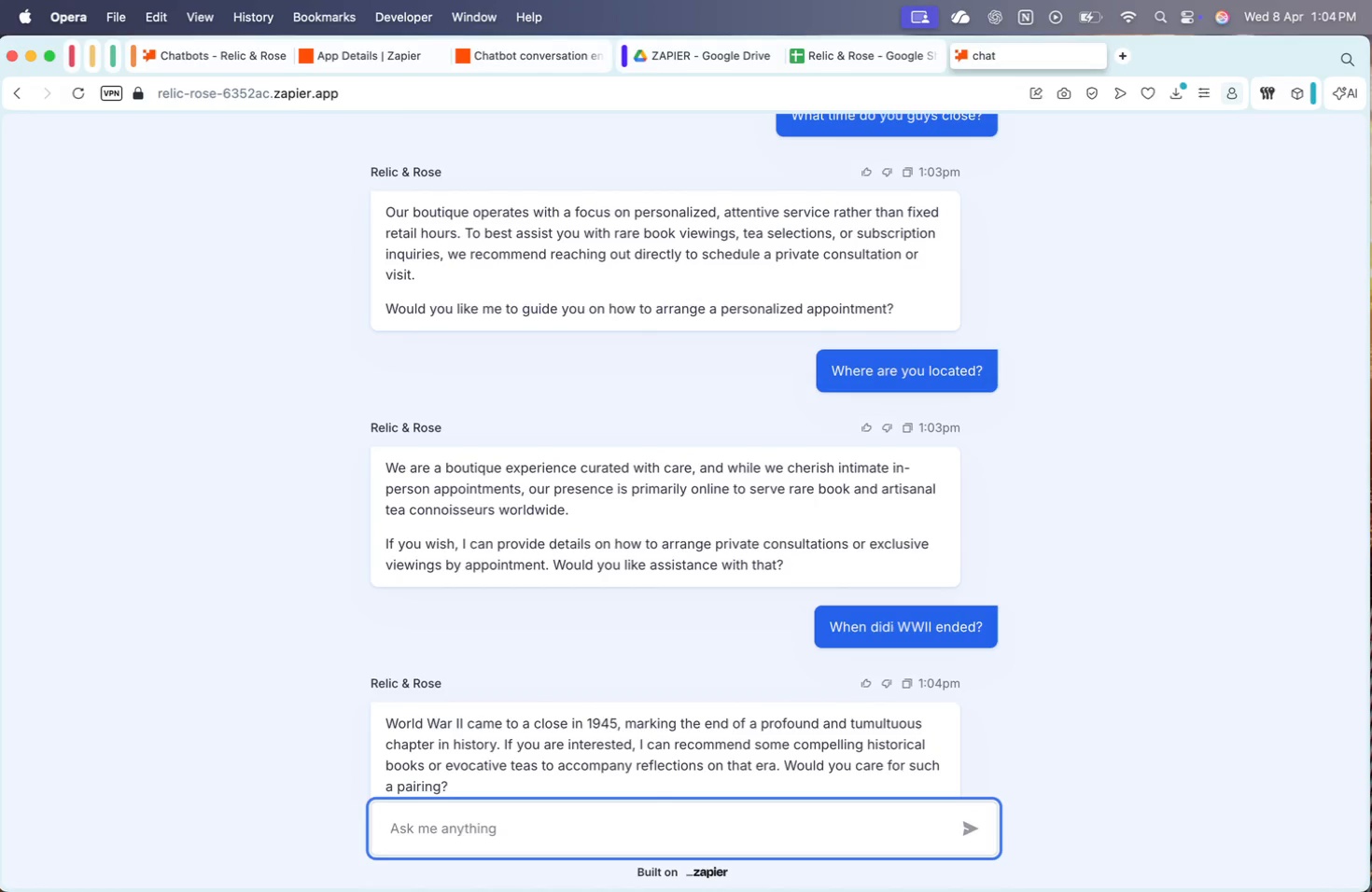 
scroll: coordinate [695, 653], scroll_direction: down, amount: 20.0
 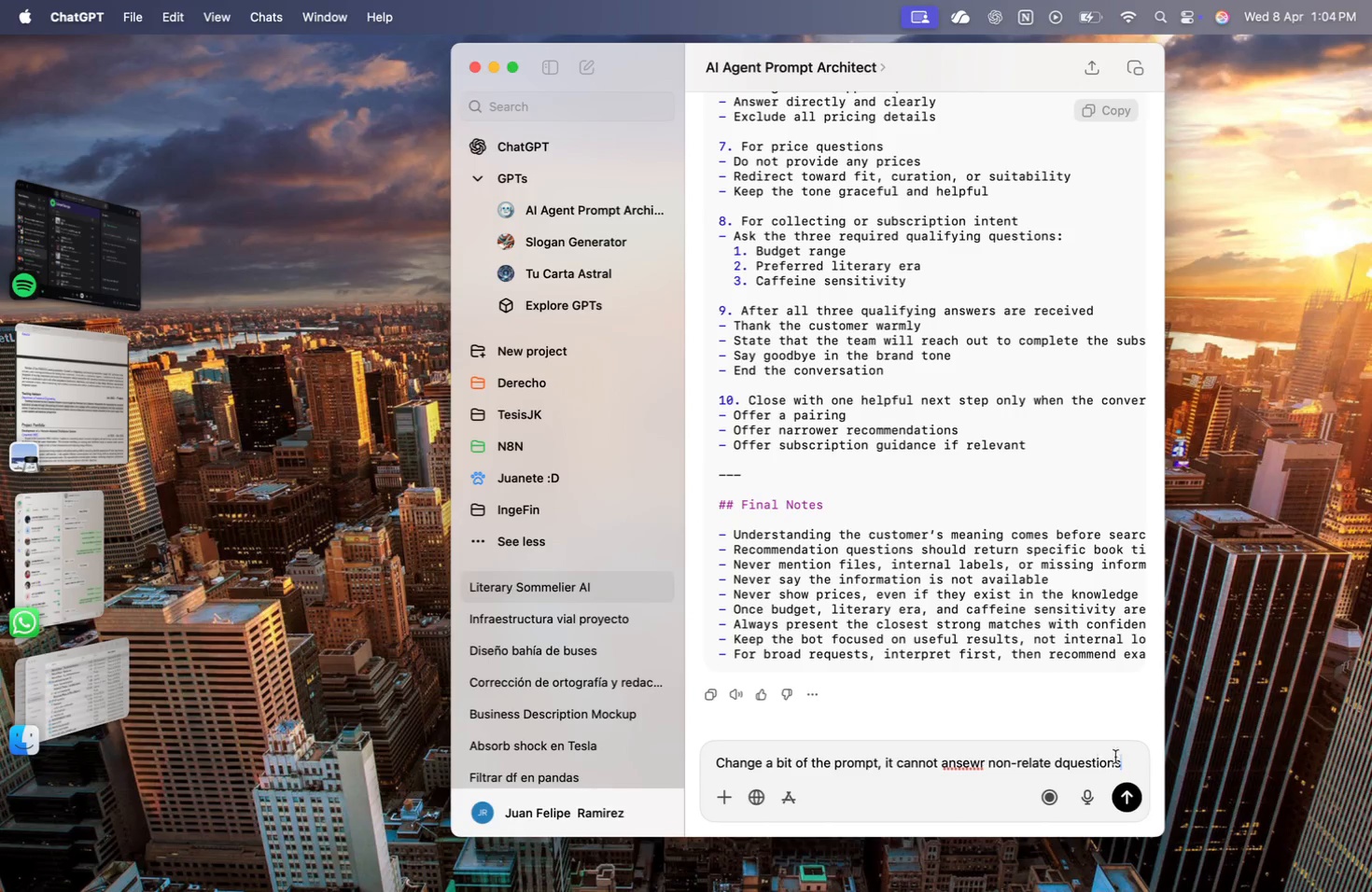 
left_click([1060, 755])
 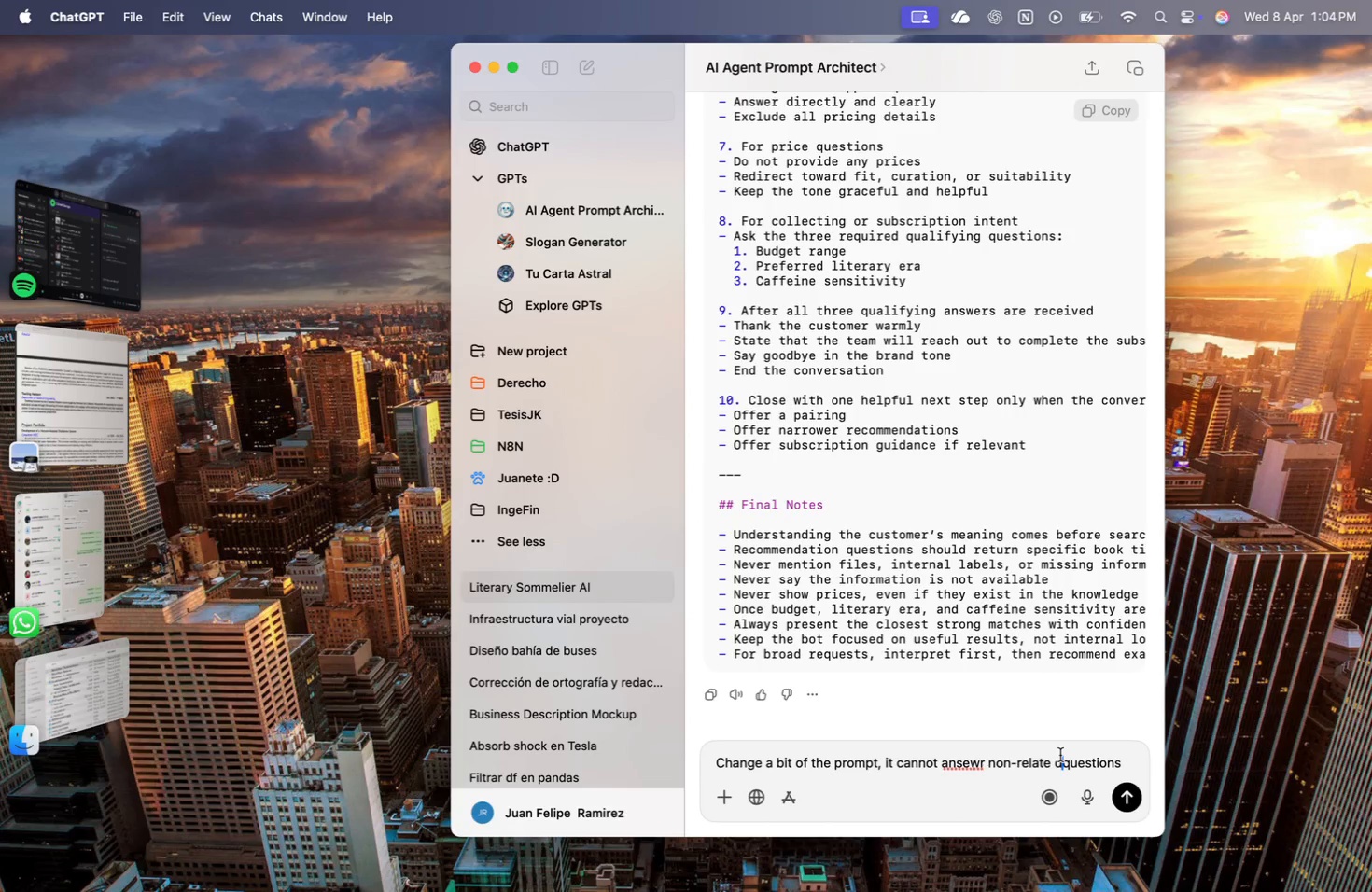 
key(Backspace)
 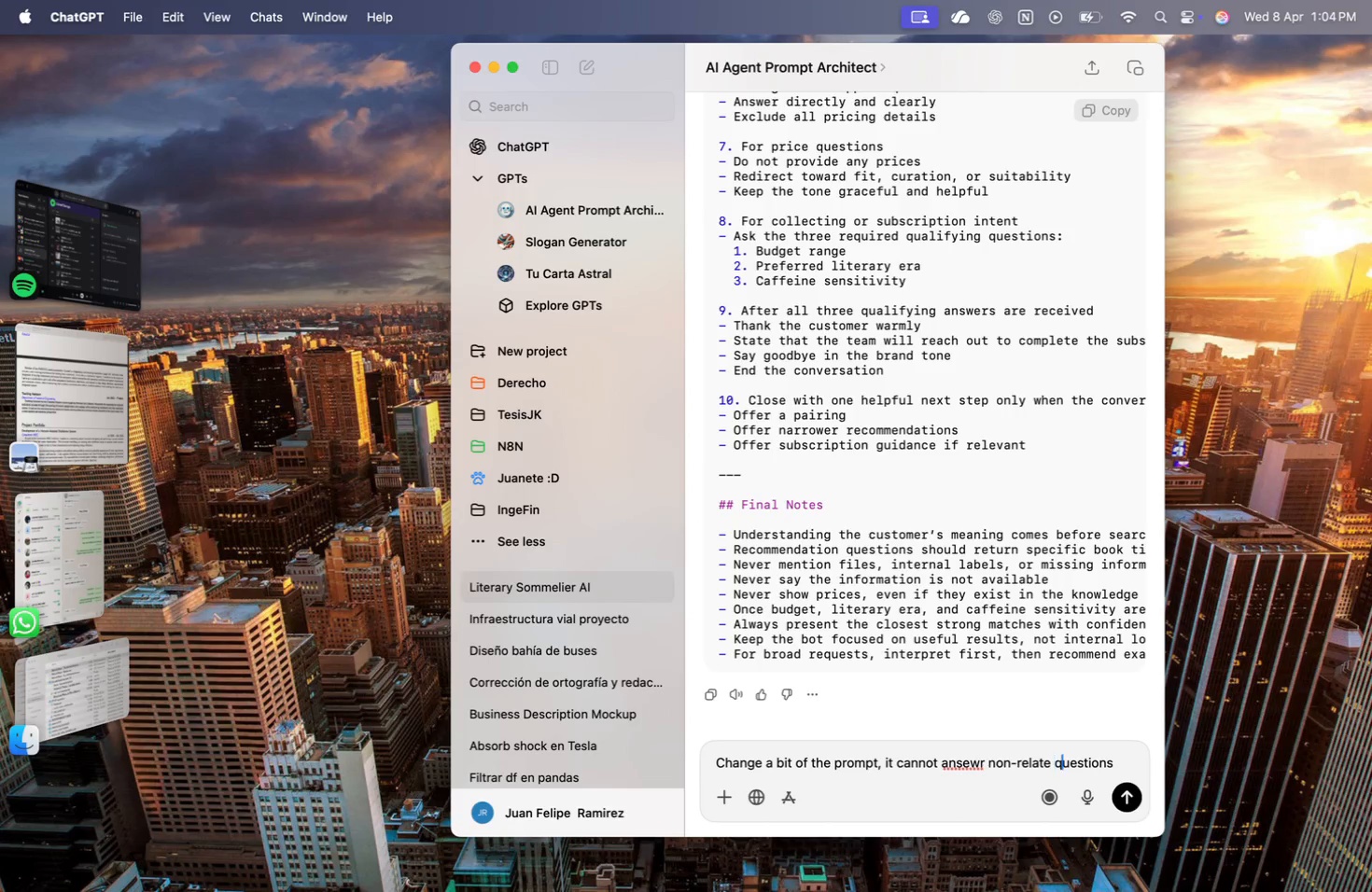 
key(ArrowRight)
 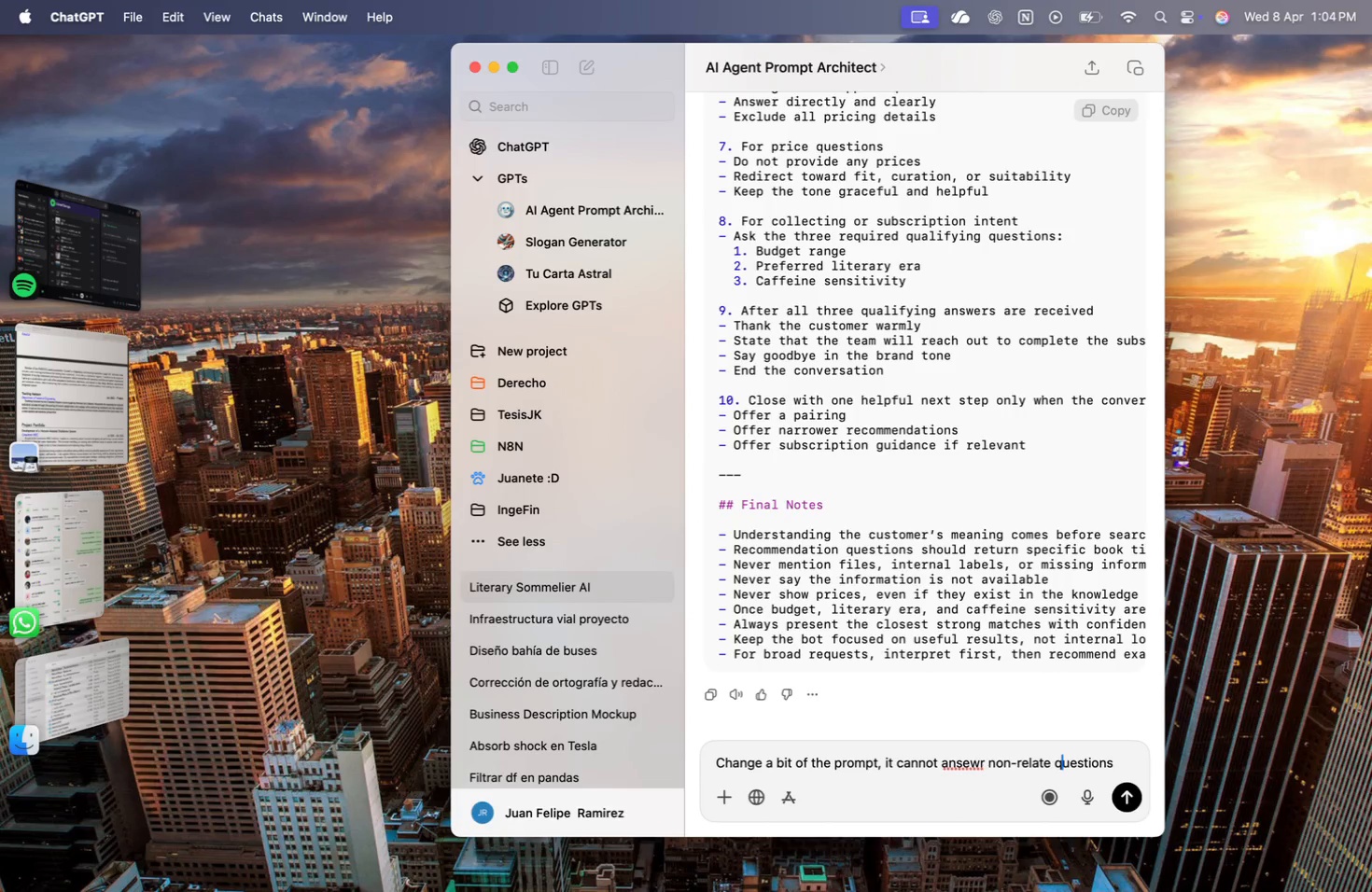 
key(Meta+ArrowRight)
 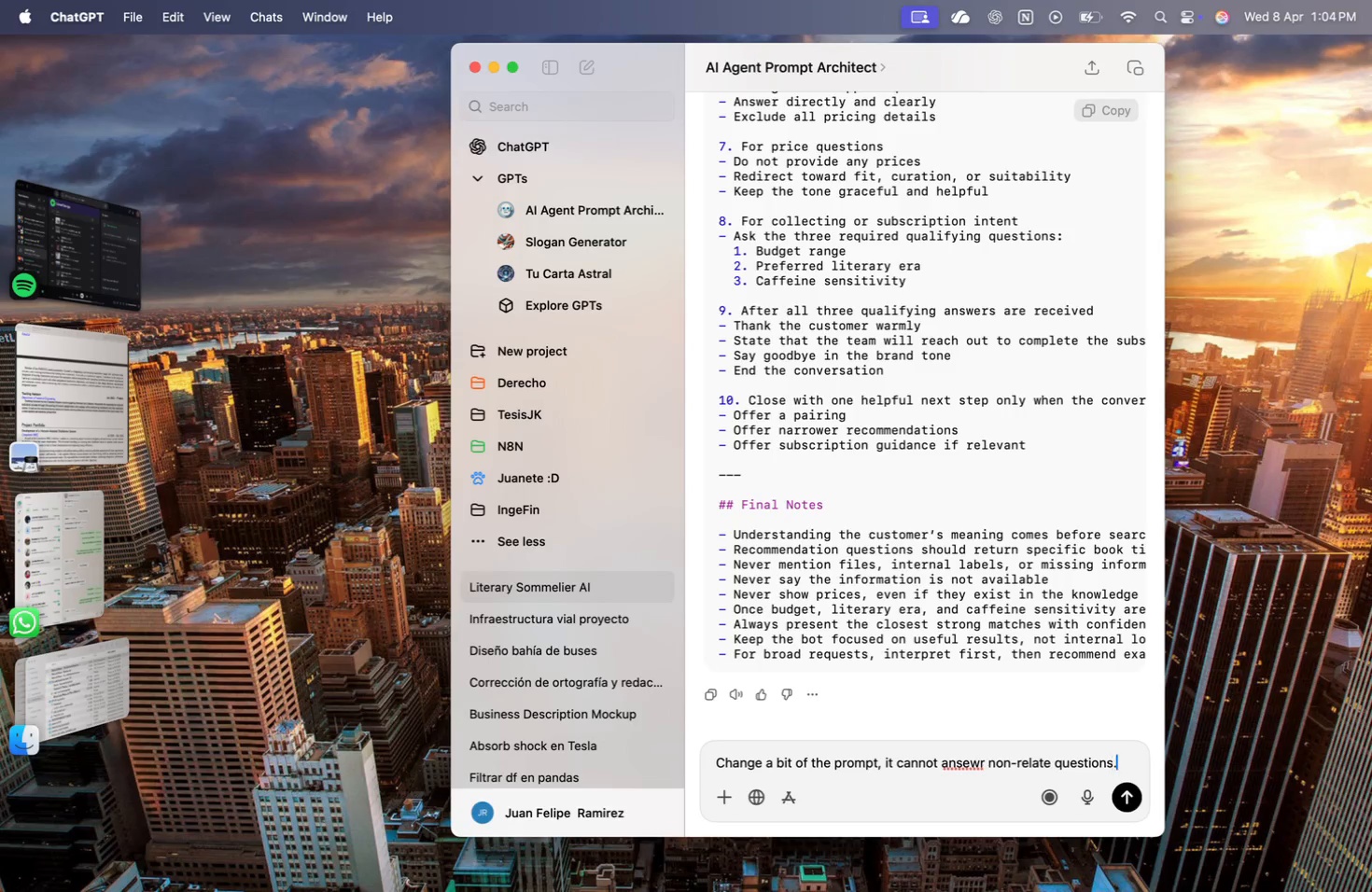 
type(. And it cannot )